 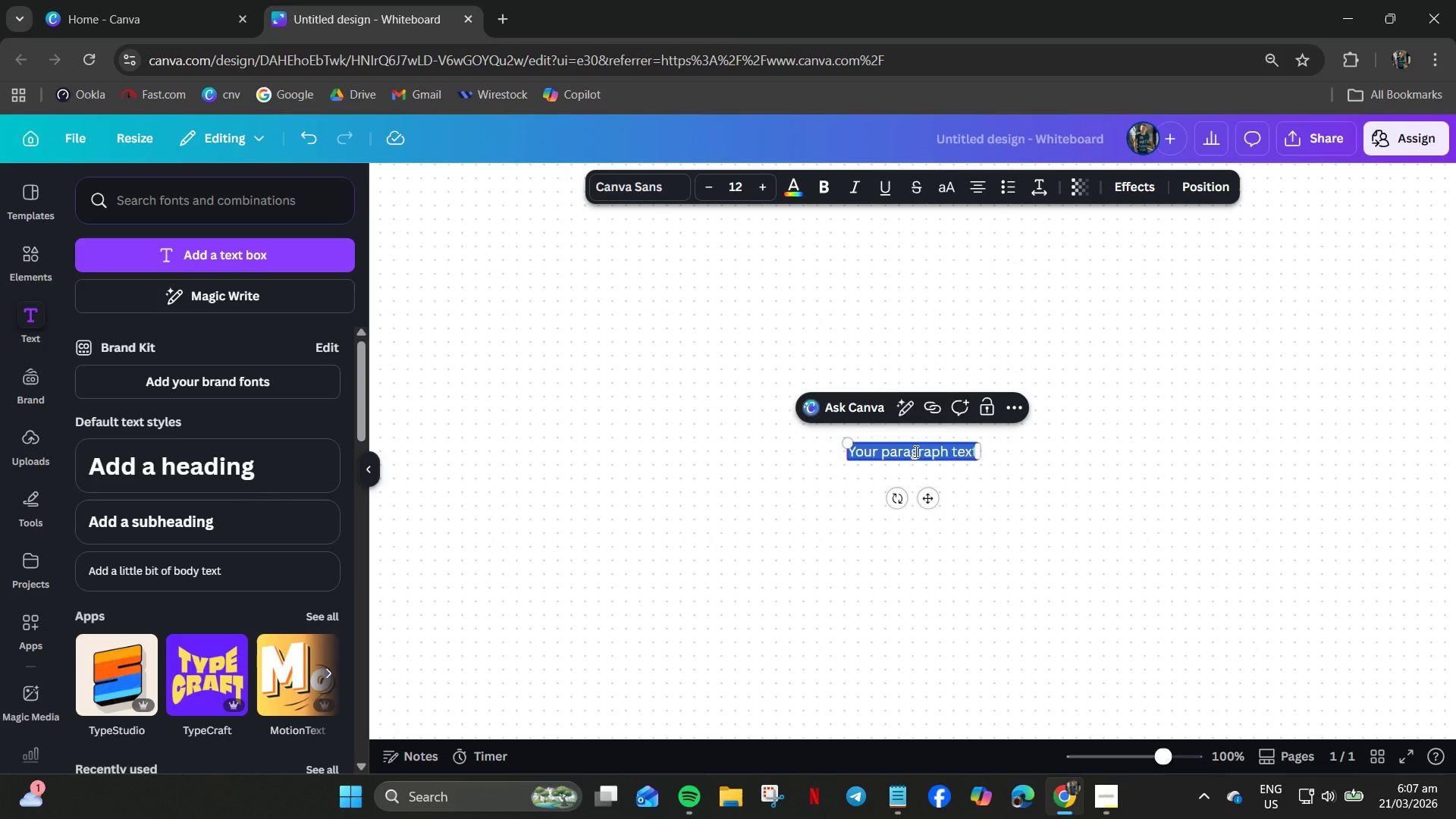 
double_click([915, 451])
 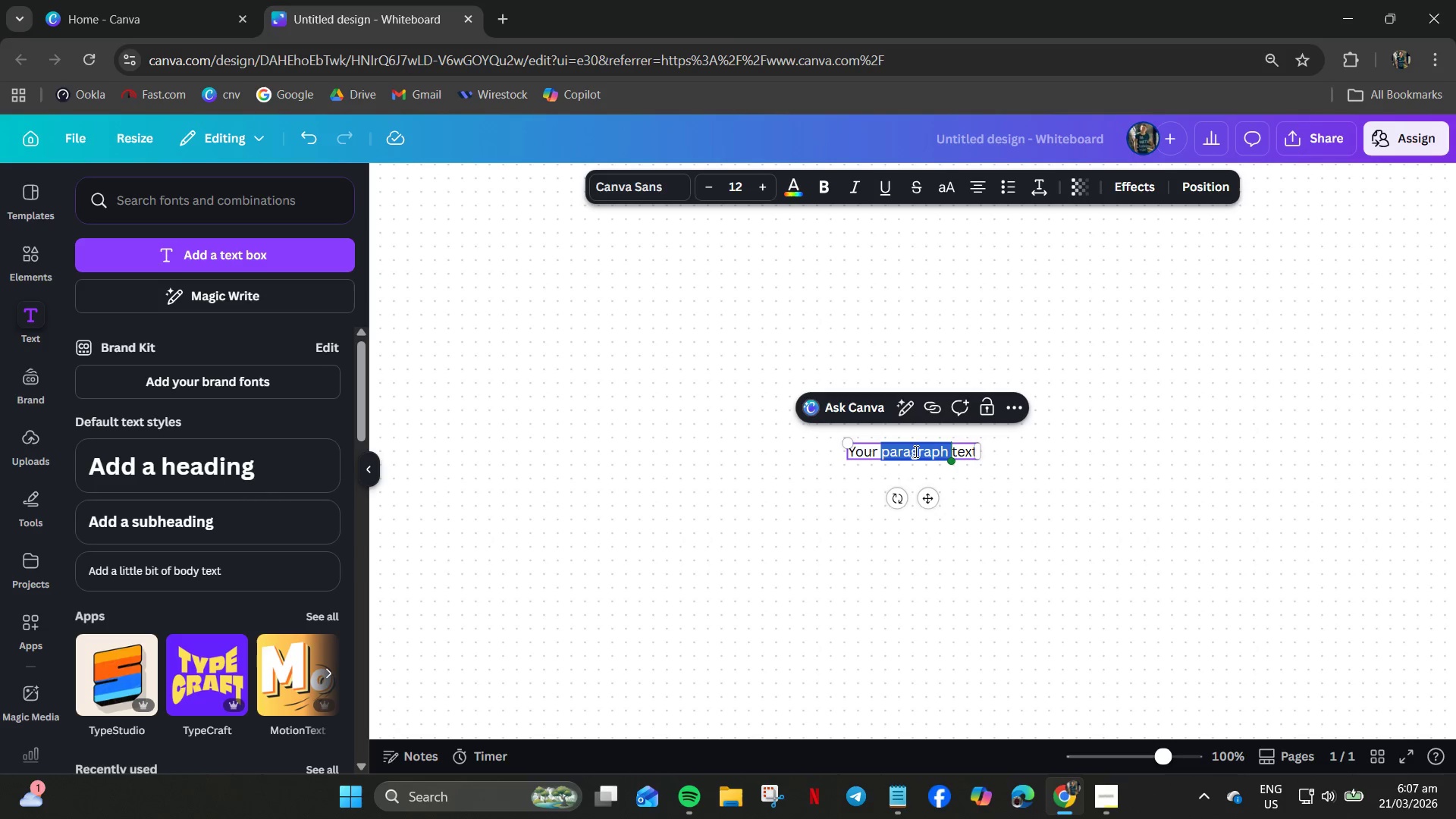 
key(Control+A)
 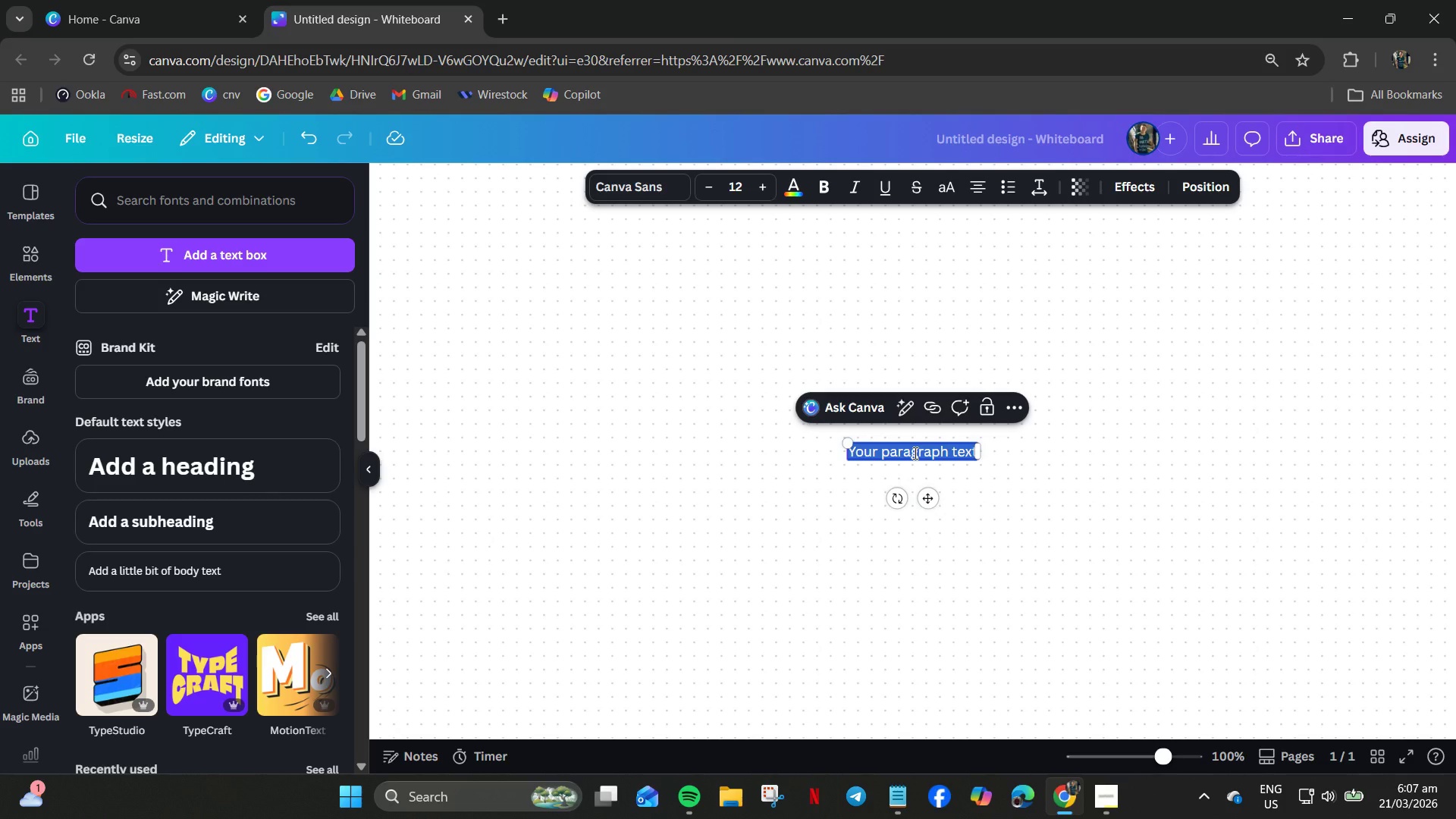 
key(Control+V)
 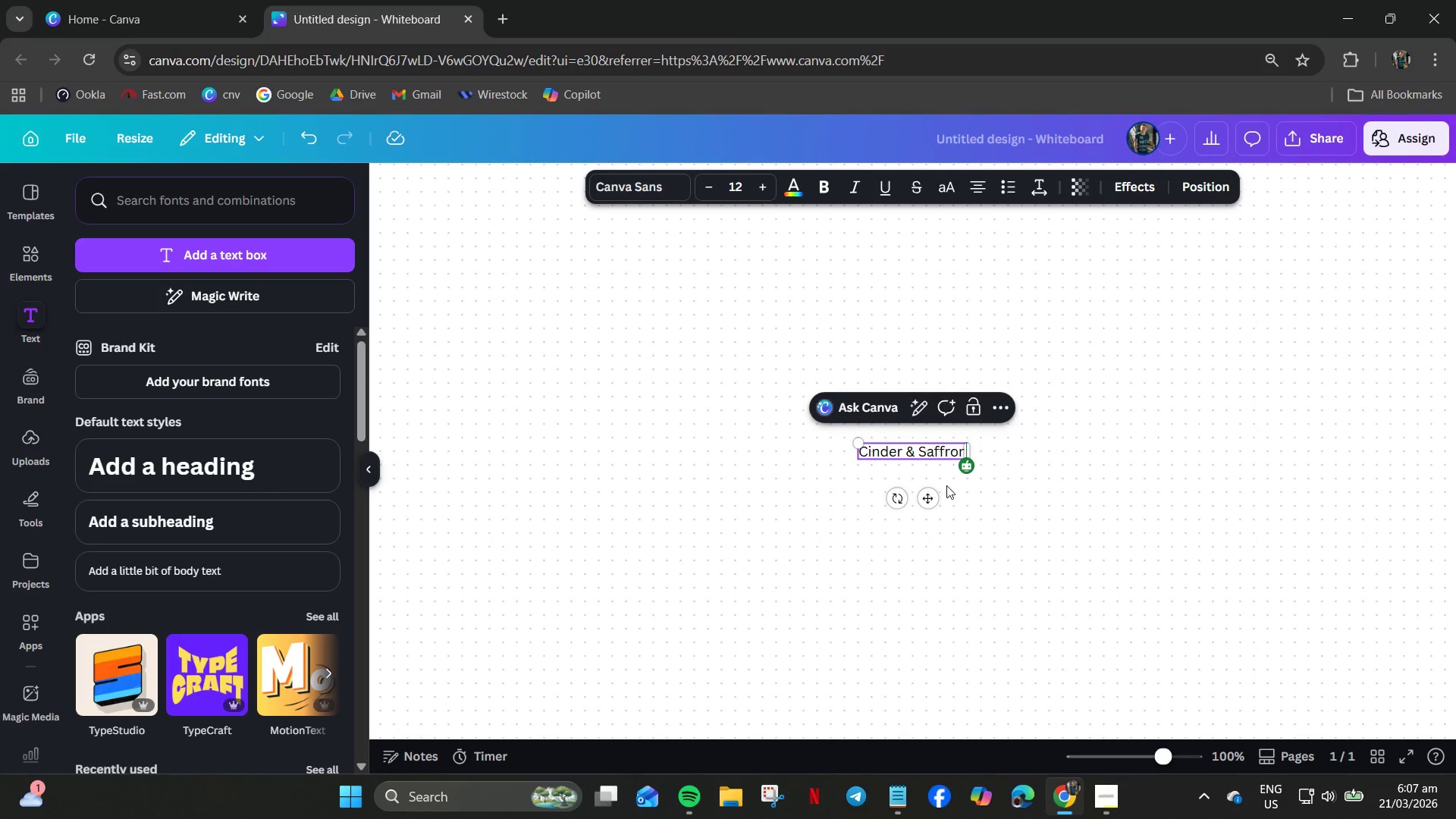 
left_click([935, 477])
 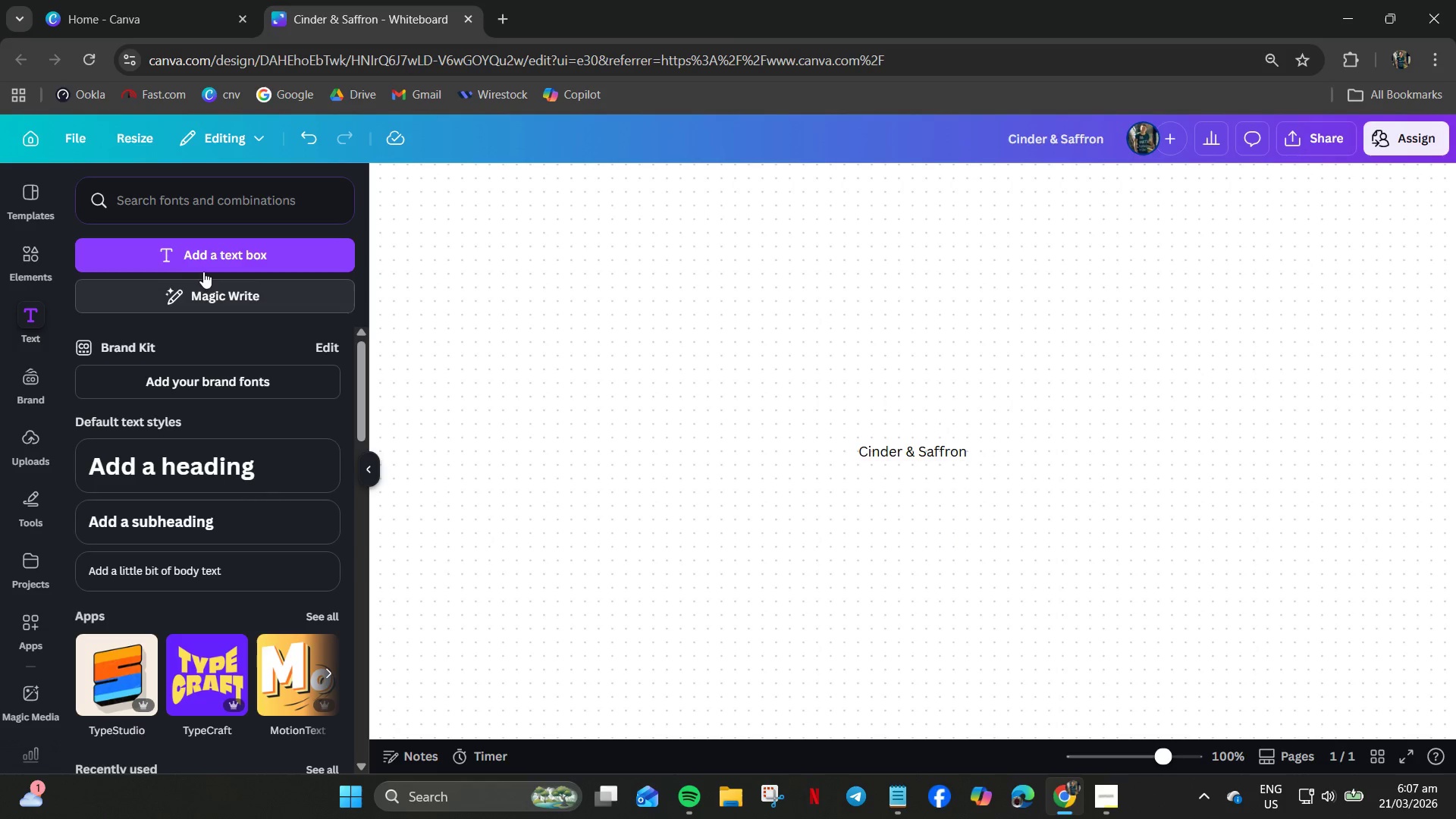 
left_click([210, 258])
 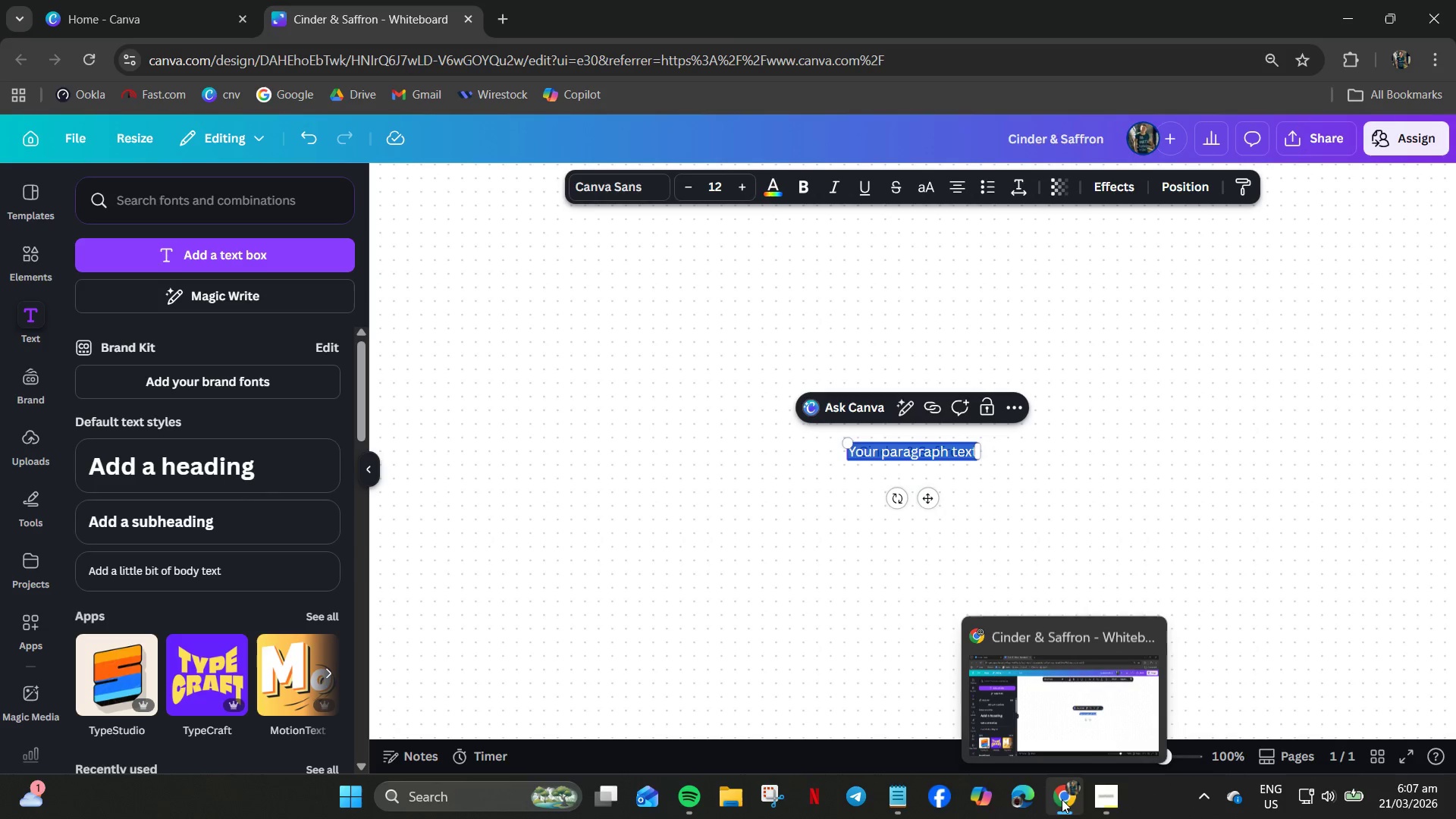 
left_click([1059, 802])